 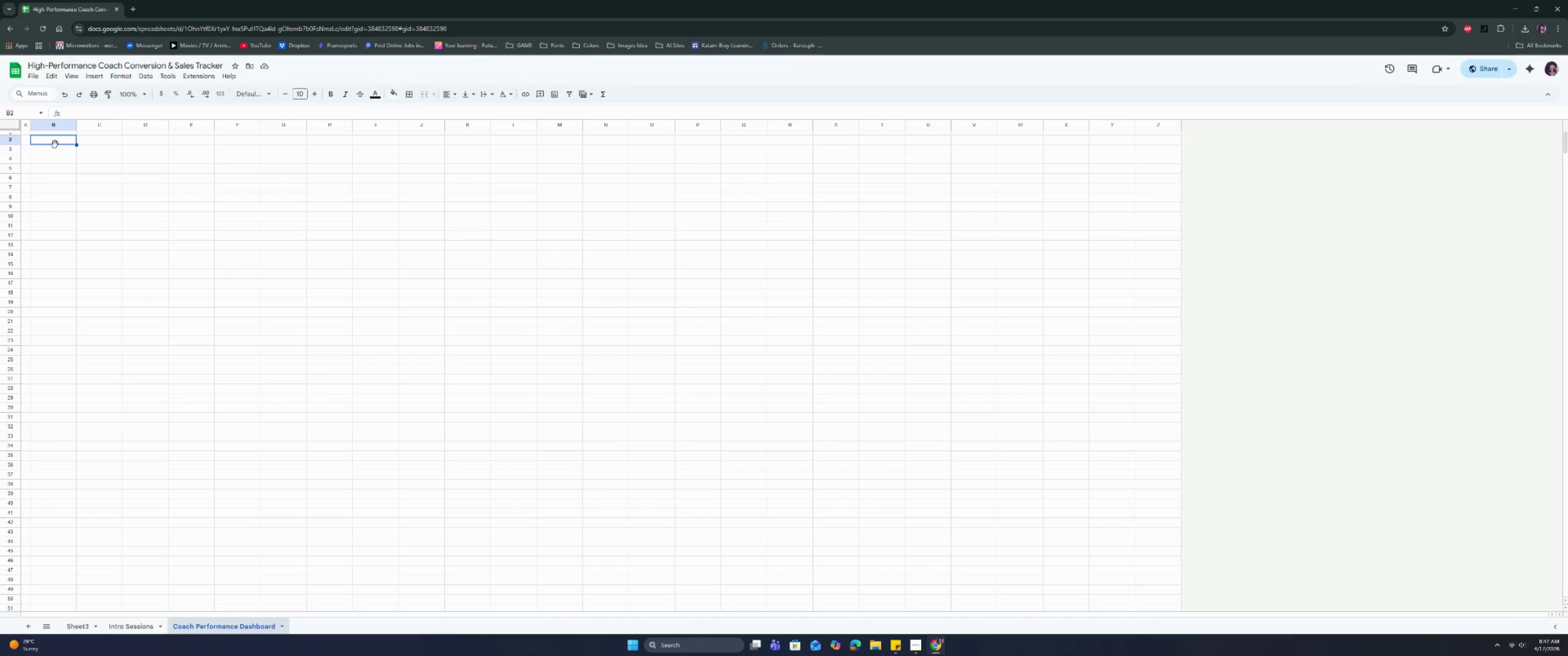 
key(Control+ControlLeft)
 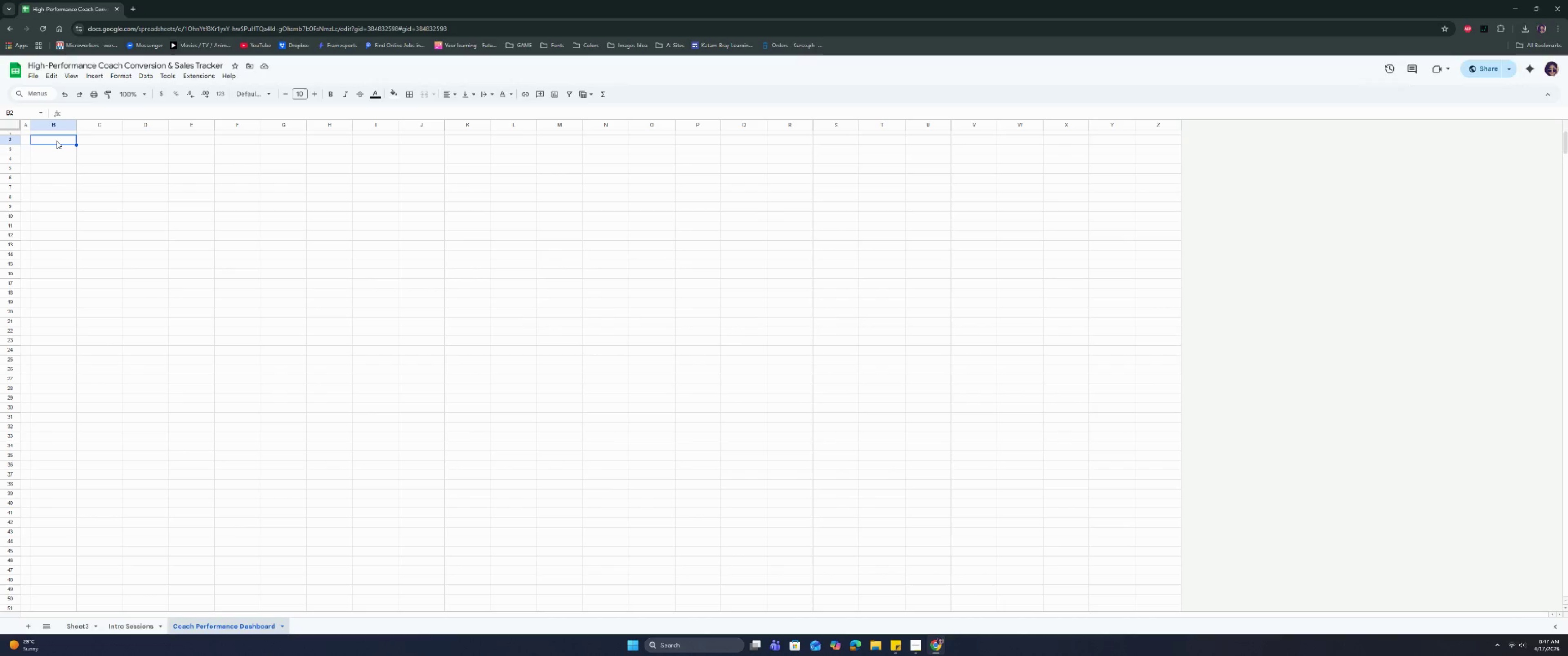 
double_click([57, 141])
 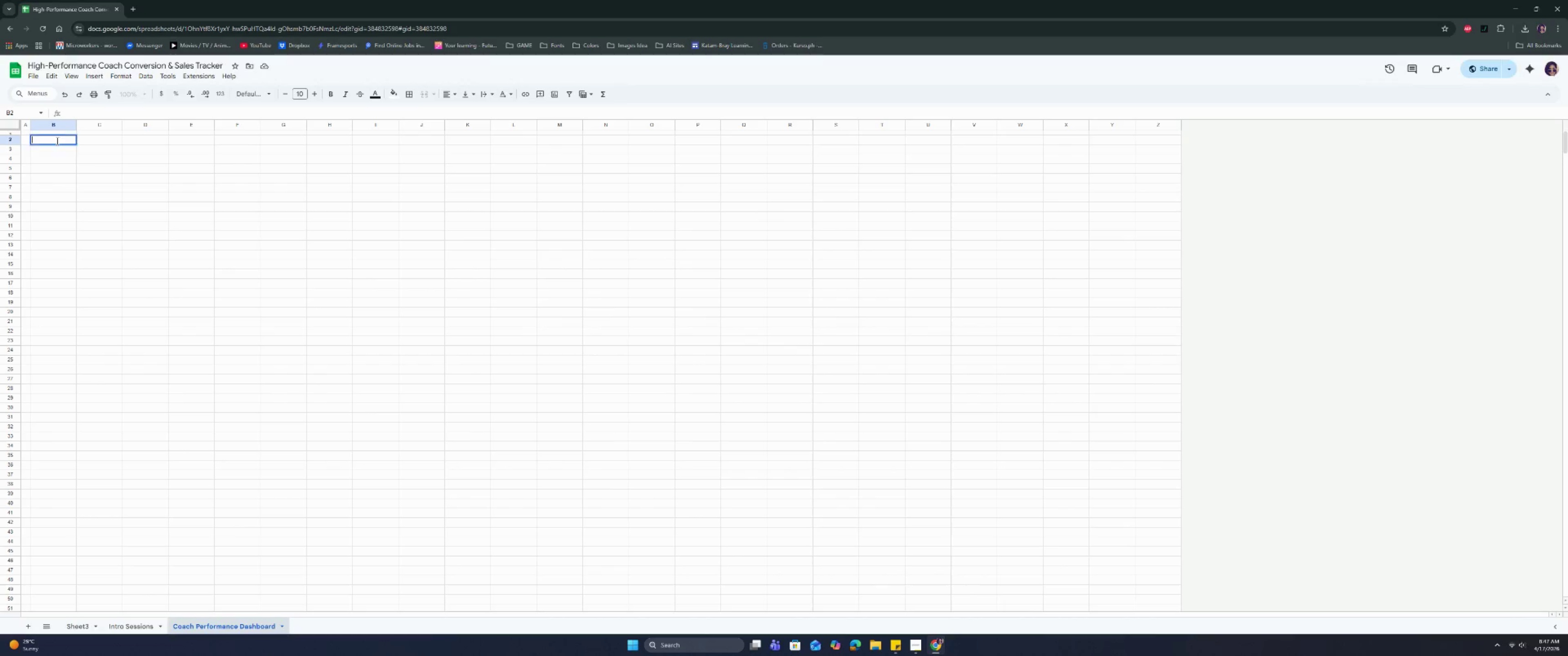 
key(Control+V)
 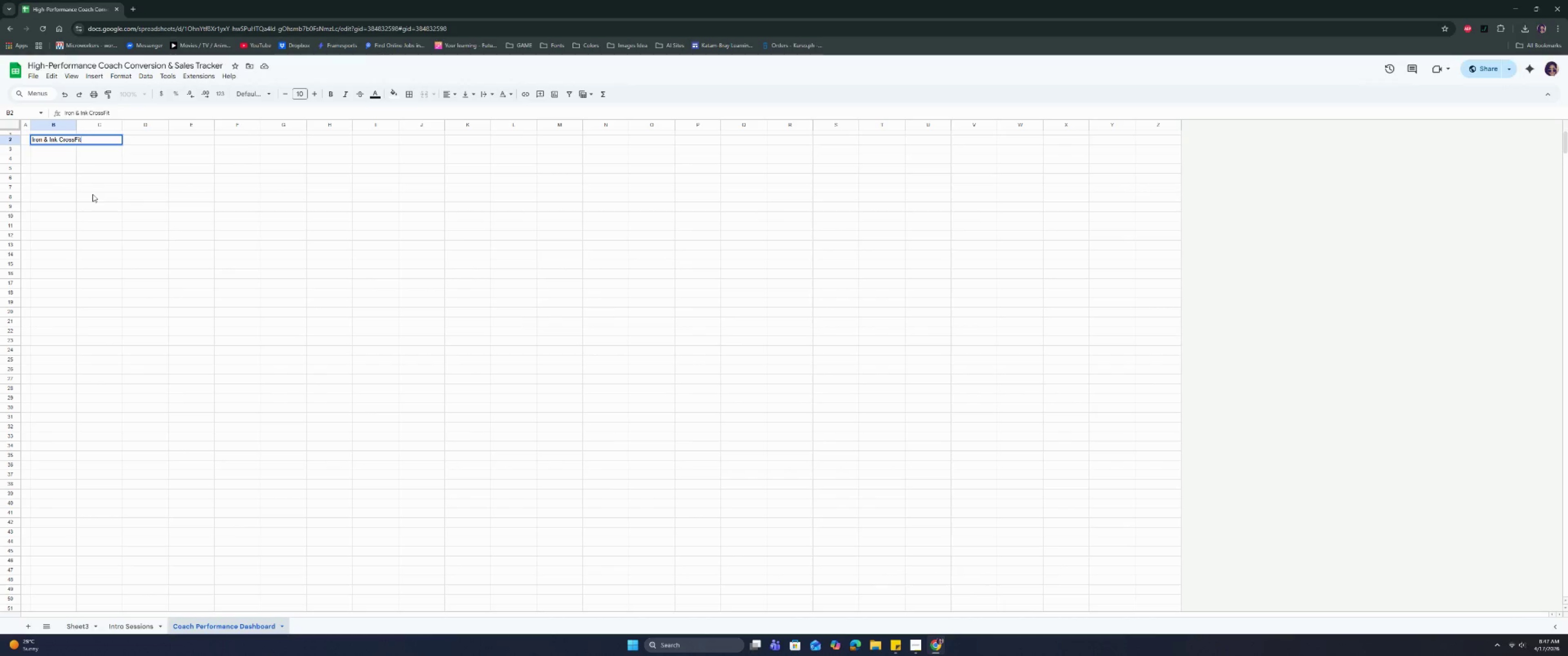 
type( | Coach Perof)
key(Backspace)
key(Backspace)
type(formance Dashboard)
 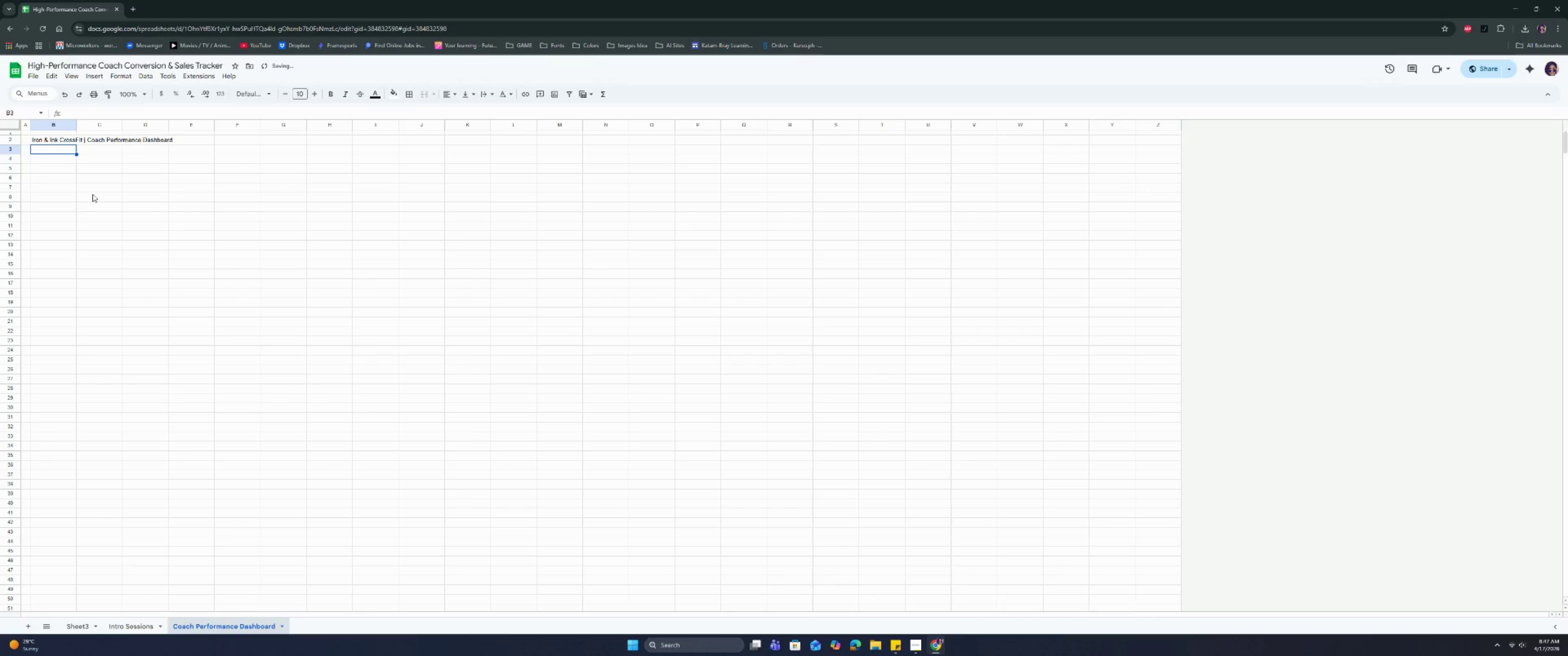 
 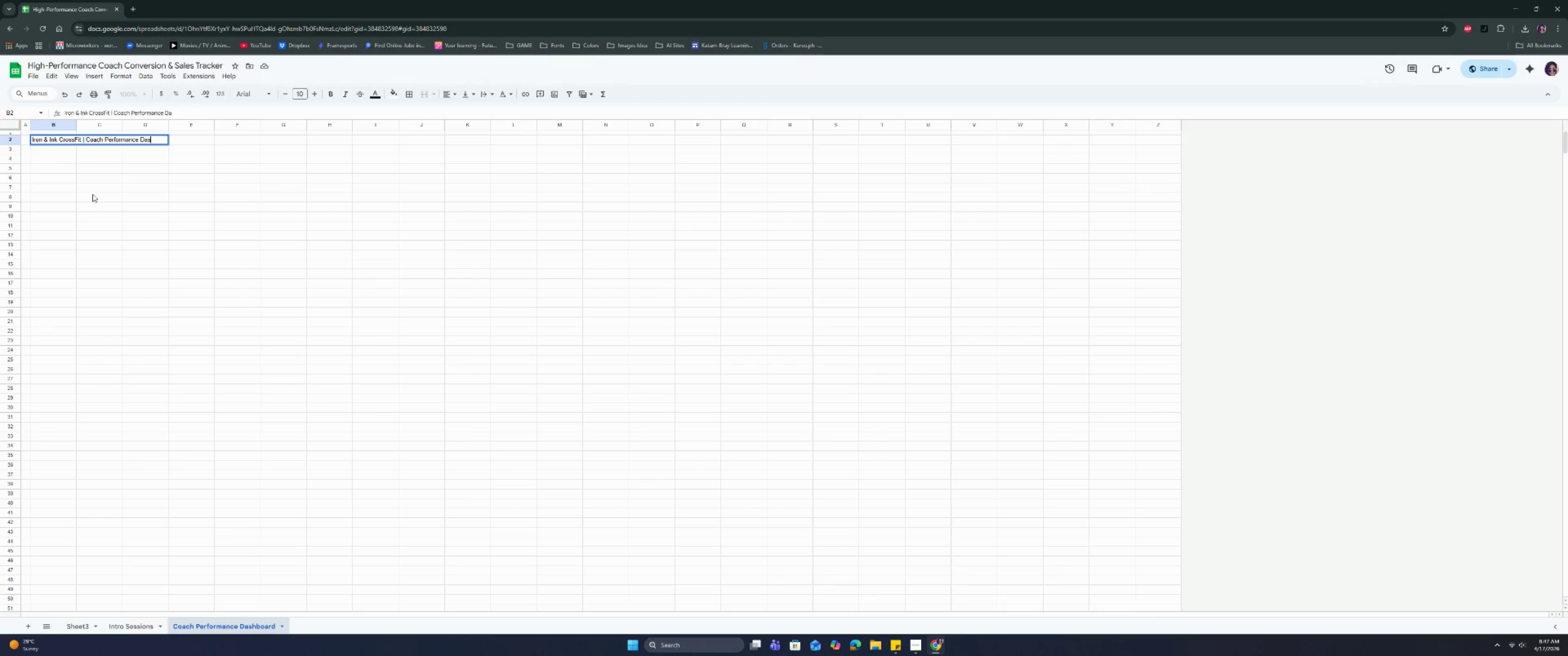 
key(Enter)
 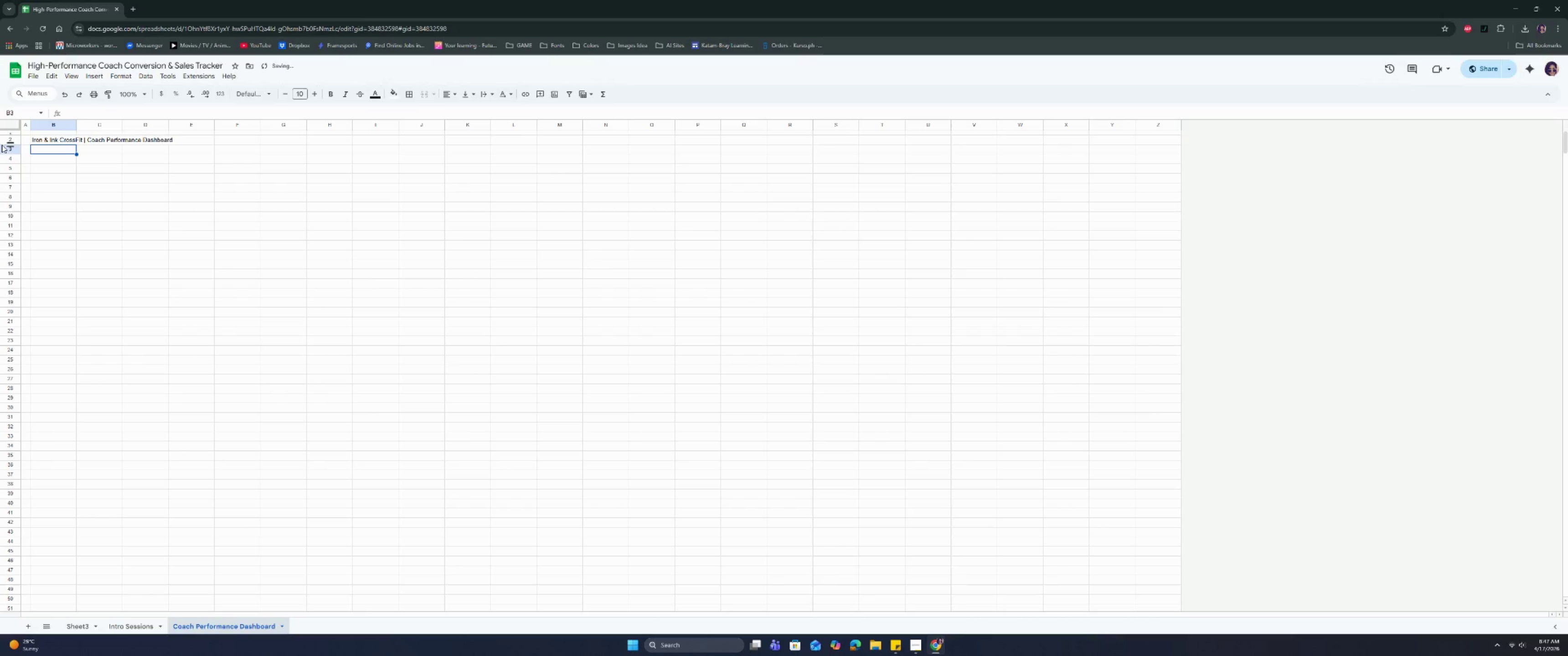 
left_click_drag(start_coordinate=[10, 144], to_coordinate=[10, 154])
 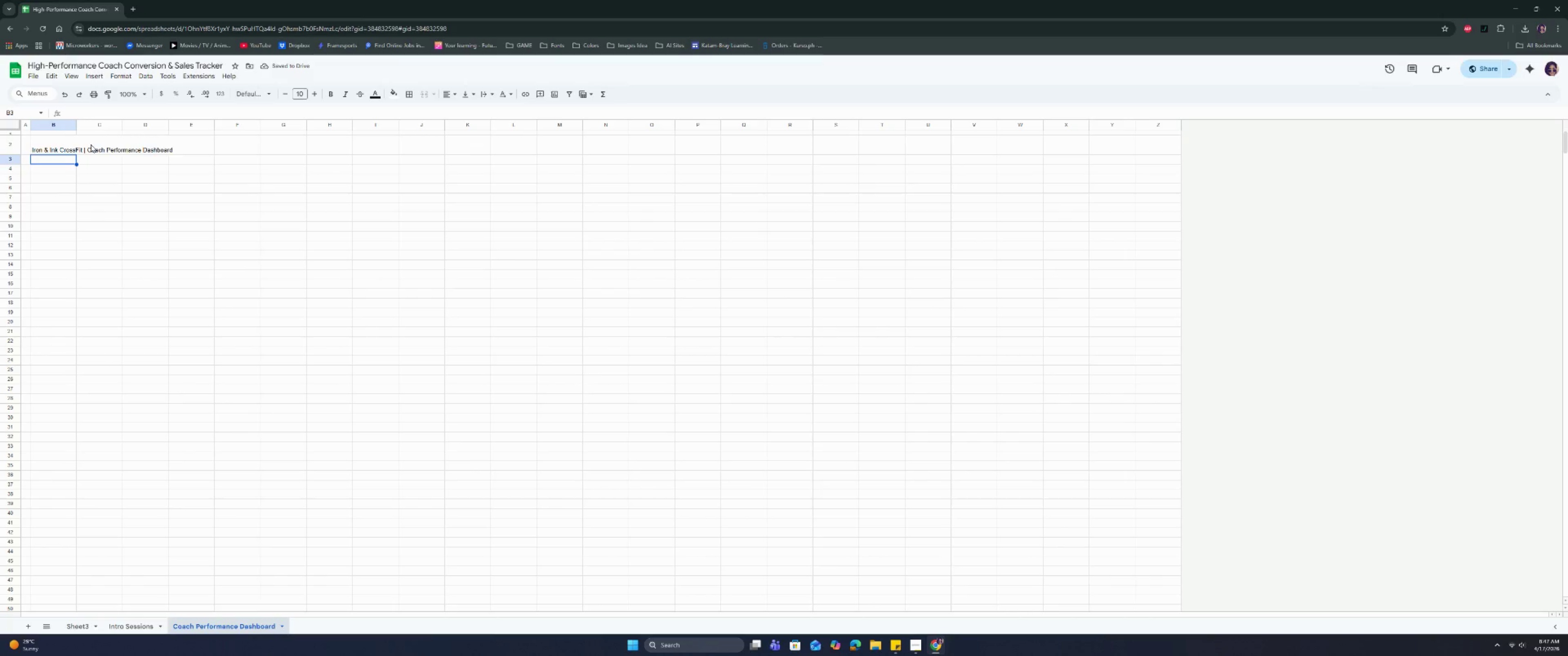 
wait(8.87)
 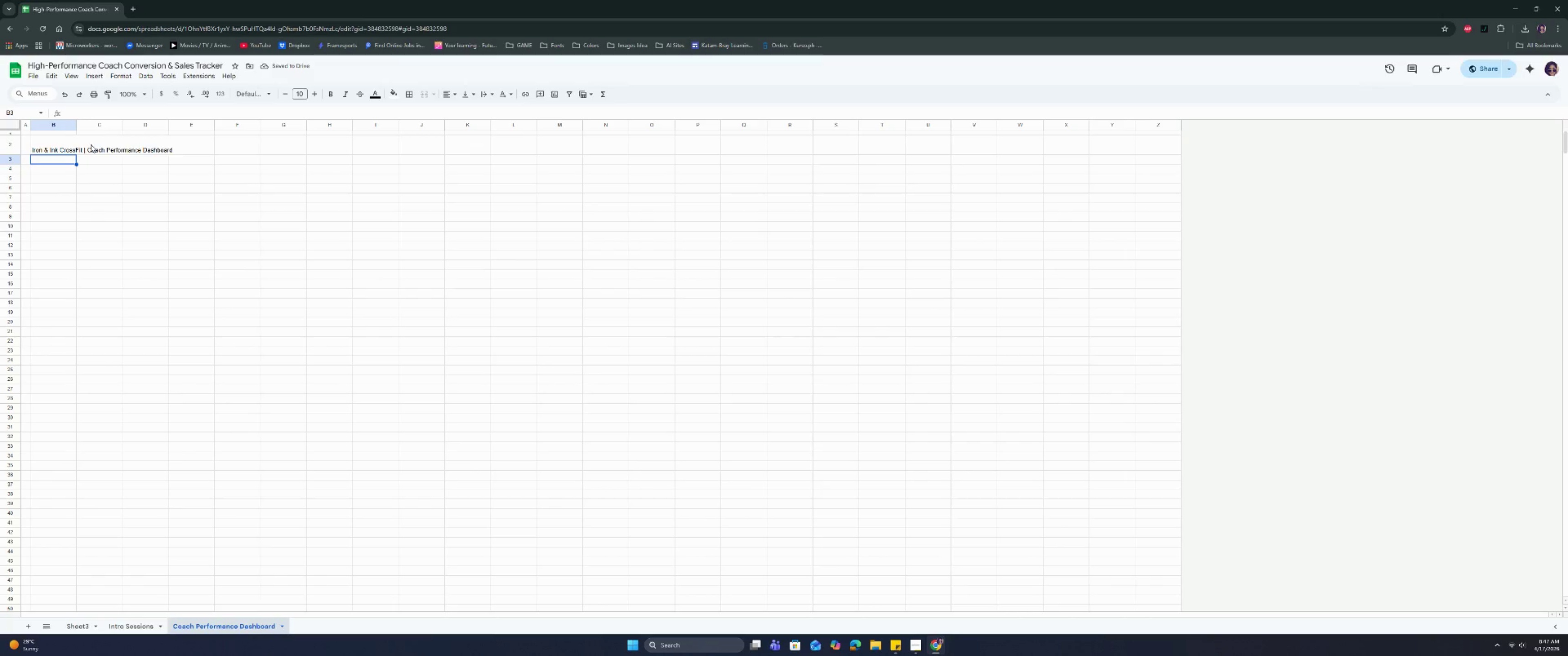 
left_click([916, 649])